 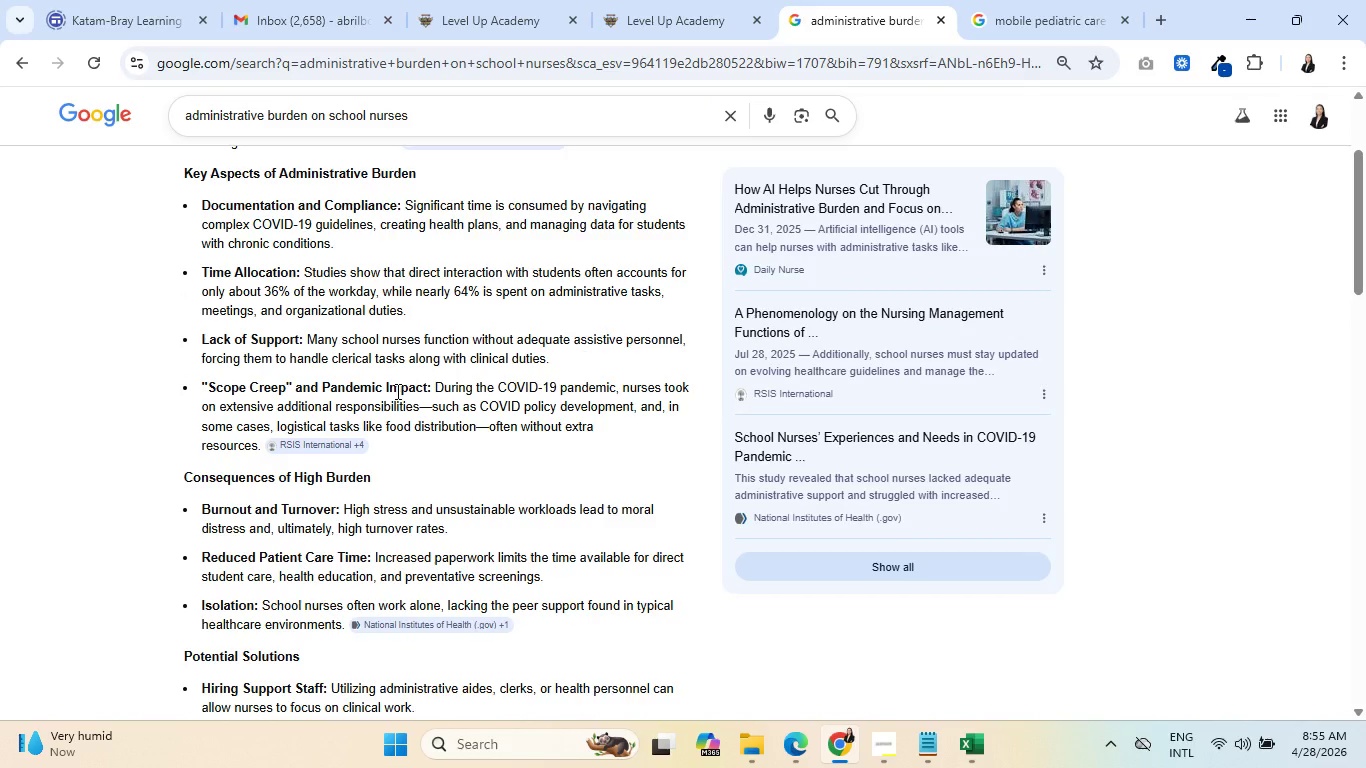 
scroll: coordinate [395, 392], scroll_direction: down, amount: 2.0
 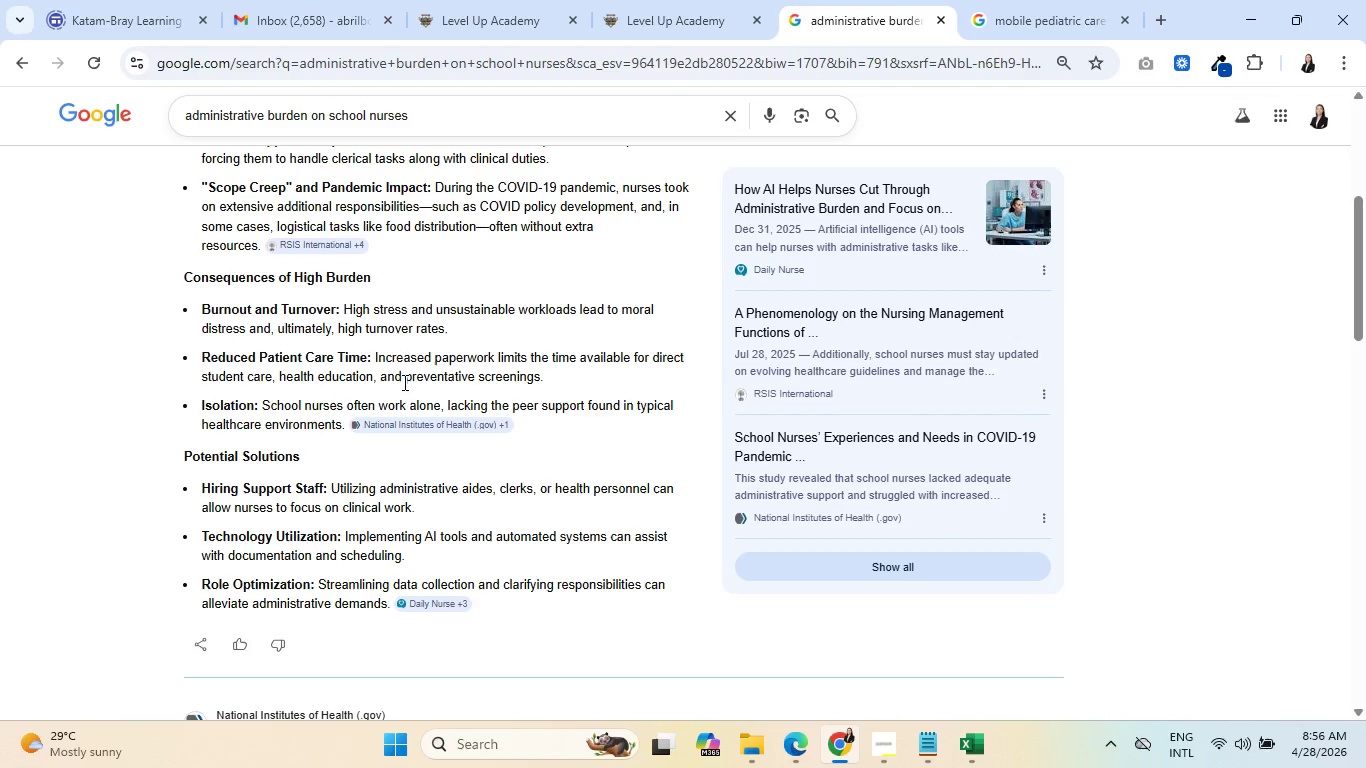 
wait(52.08)
 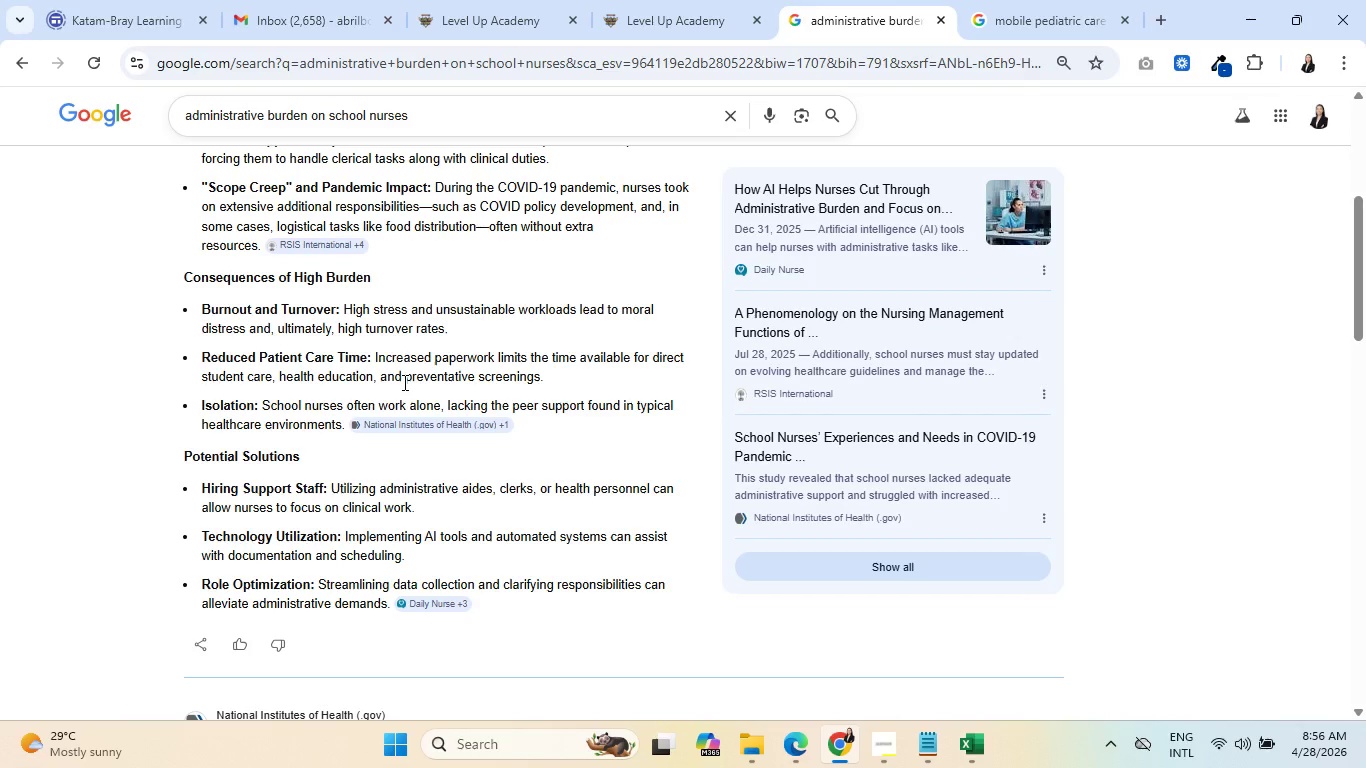 
scroll: coordinate [408, 440], scroll_direction: down, amount: 2.0
 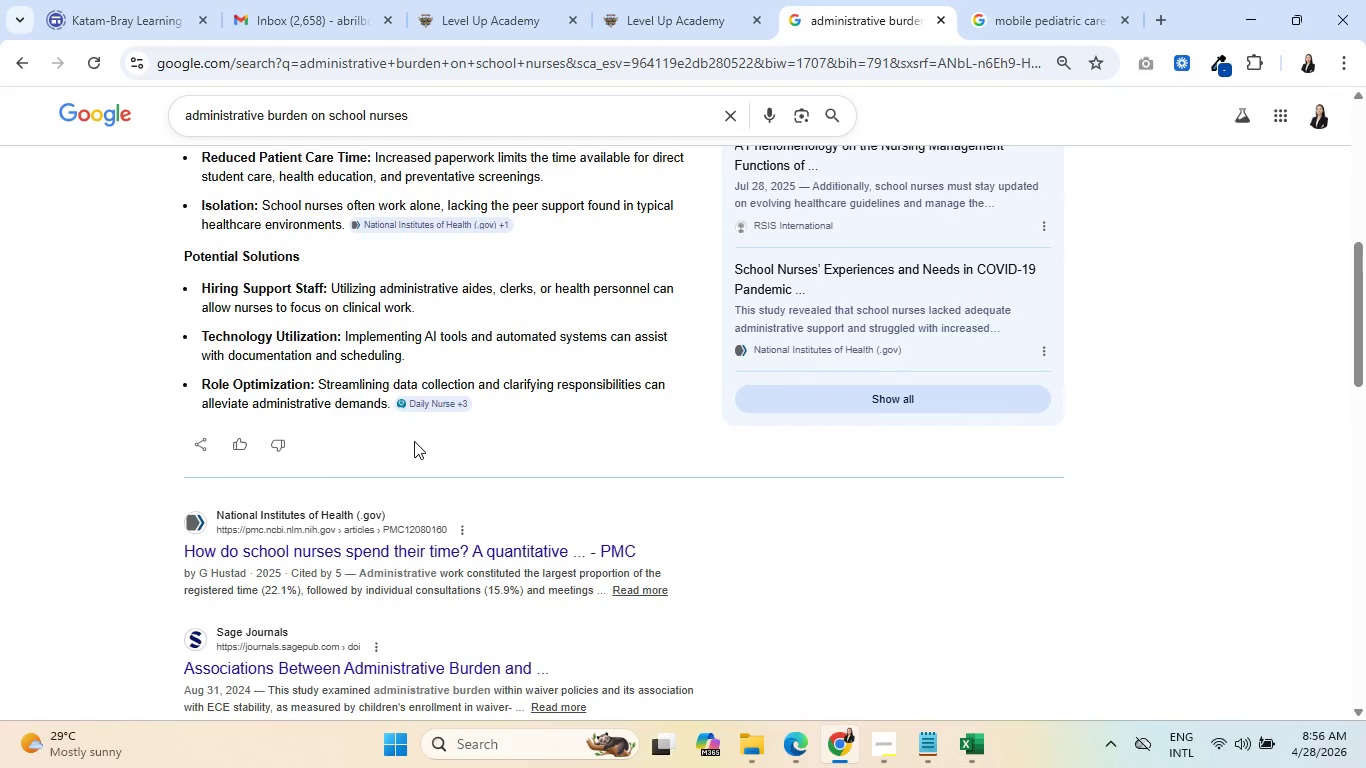 
scroll: coordinate [416, 441], scroll_direction: up, amount: 5.0
 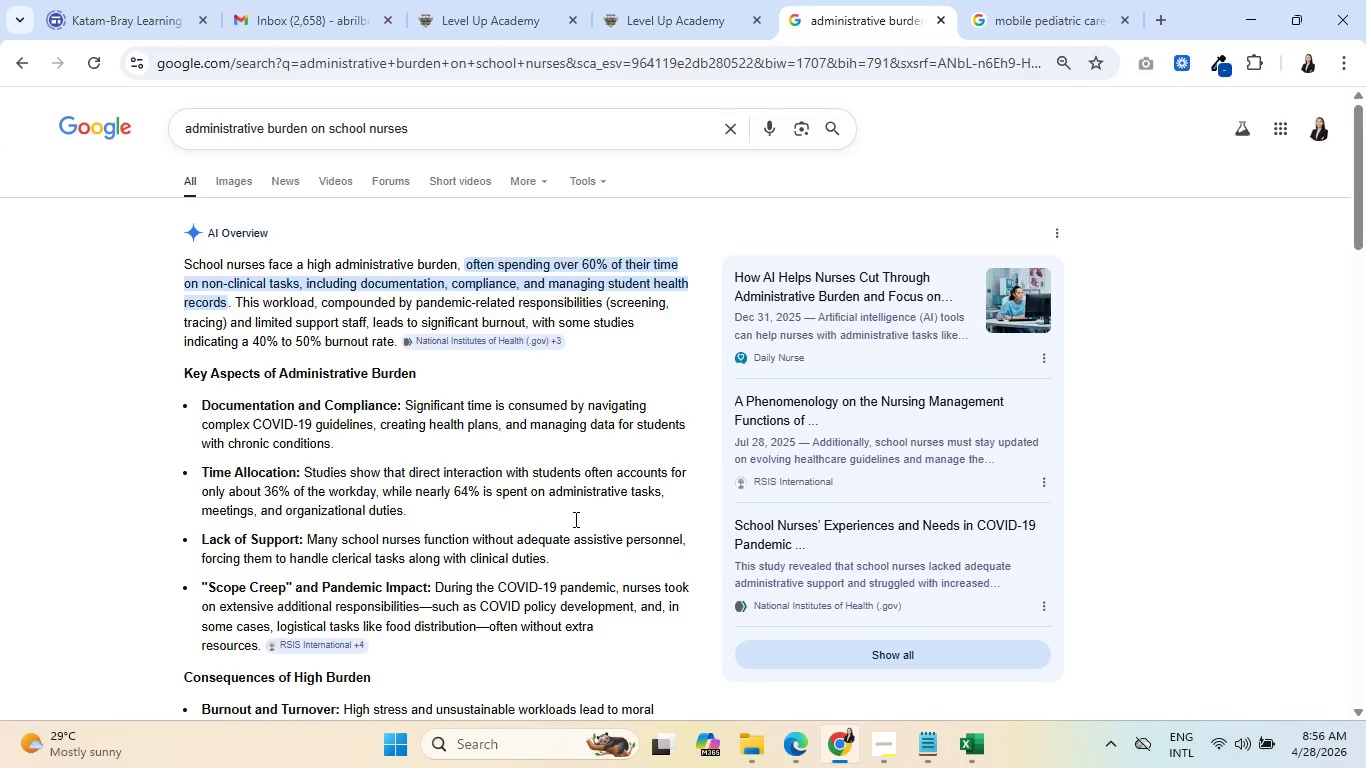 
wait(9.48)
 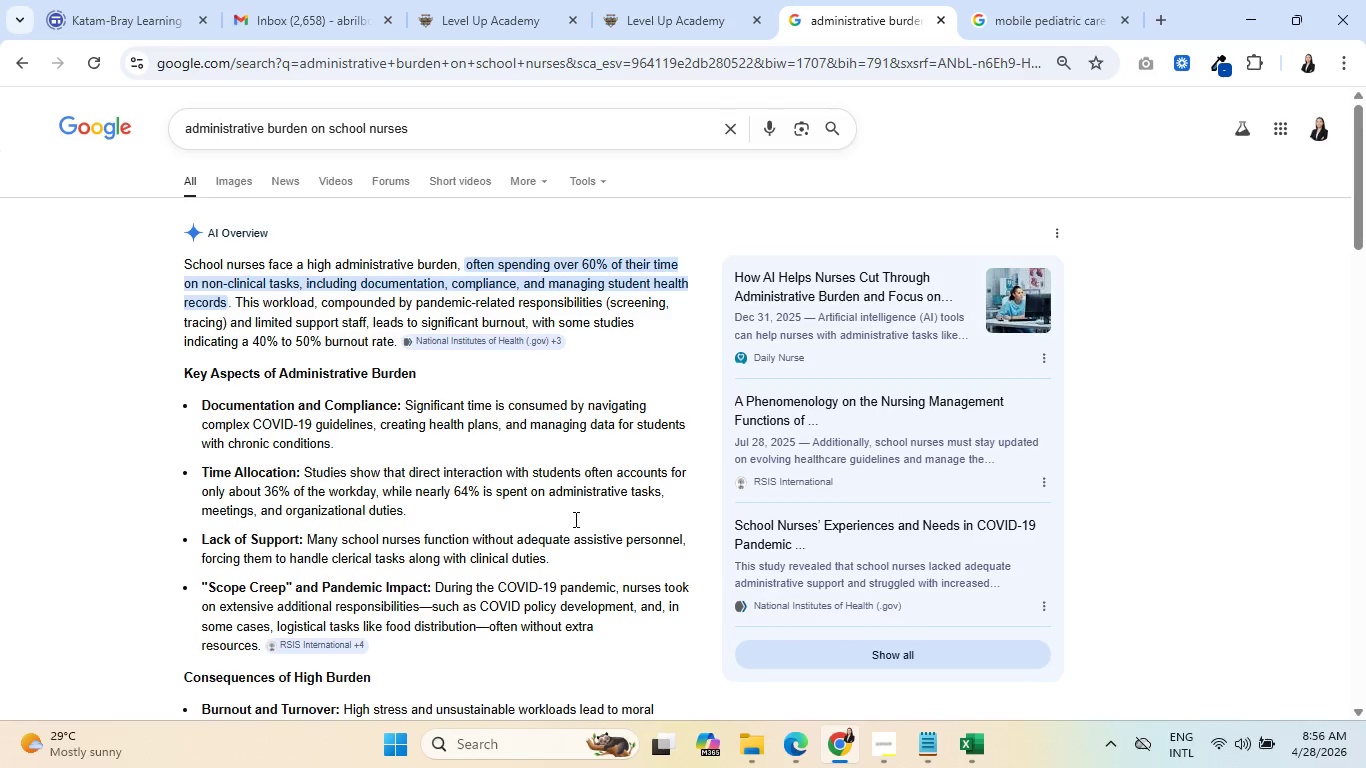 
left_click([692, 0])
 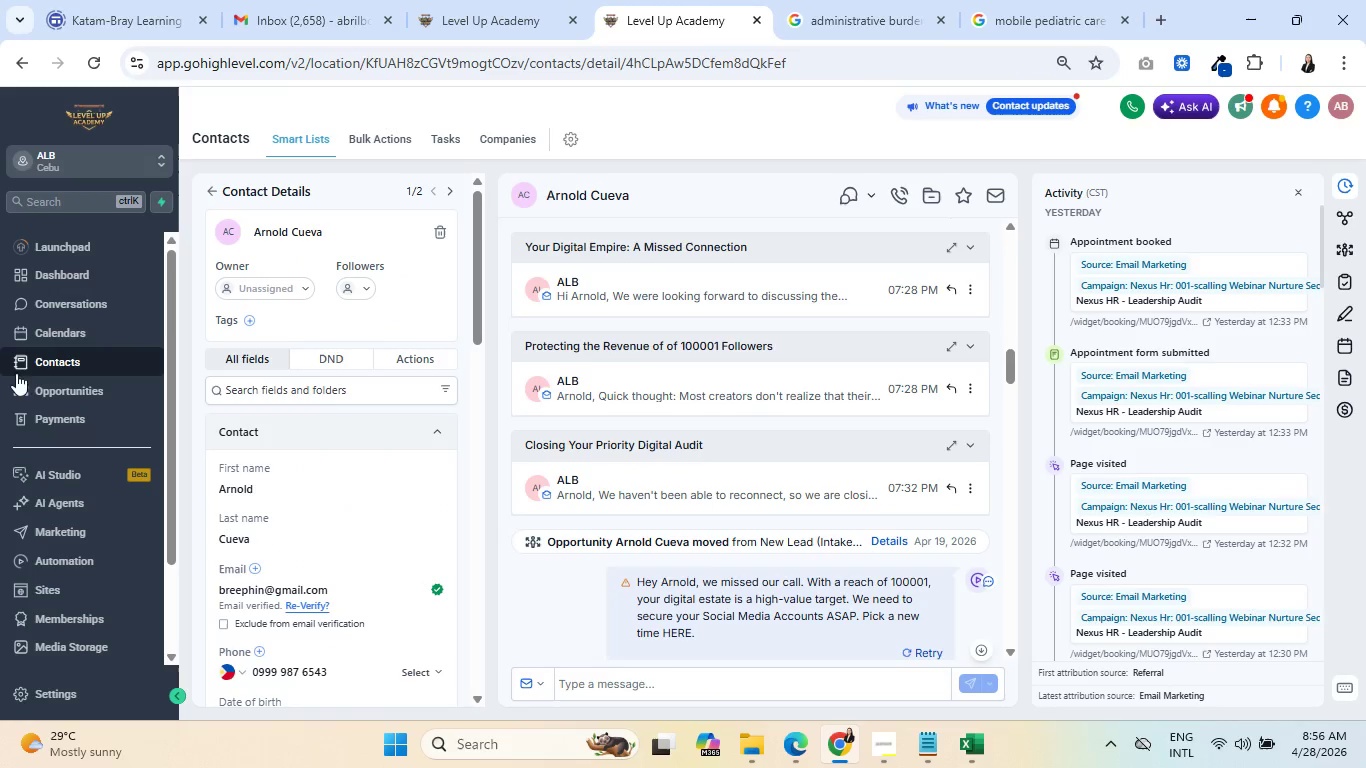 
scroll: coordinate [69, 462], scroll_direction: down, amount: 1.0
 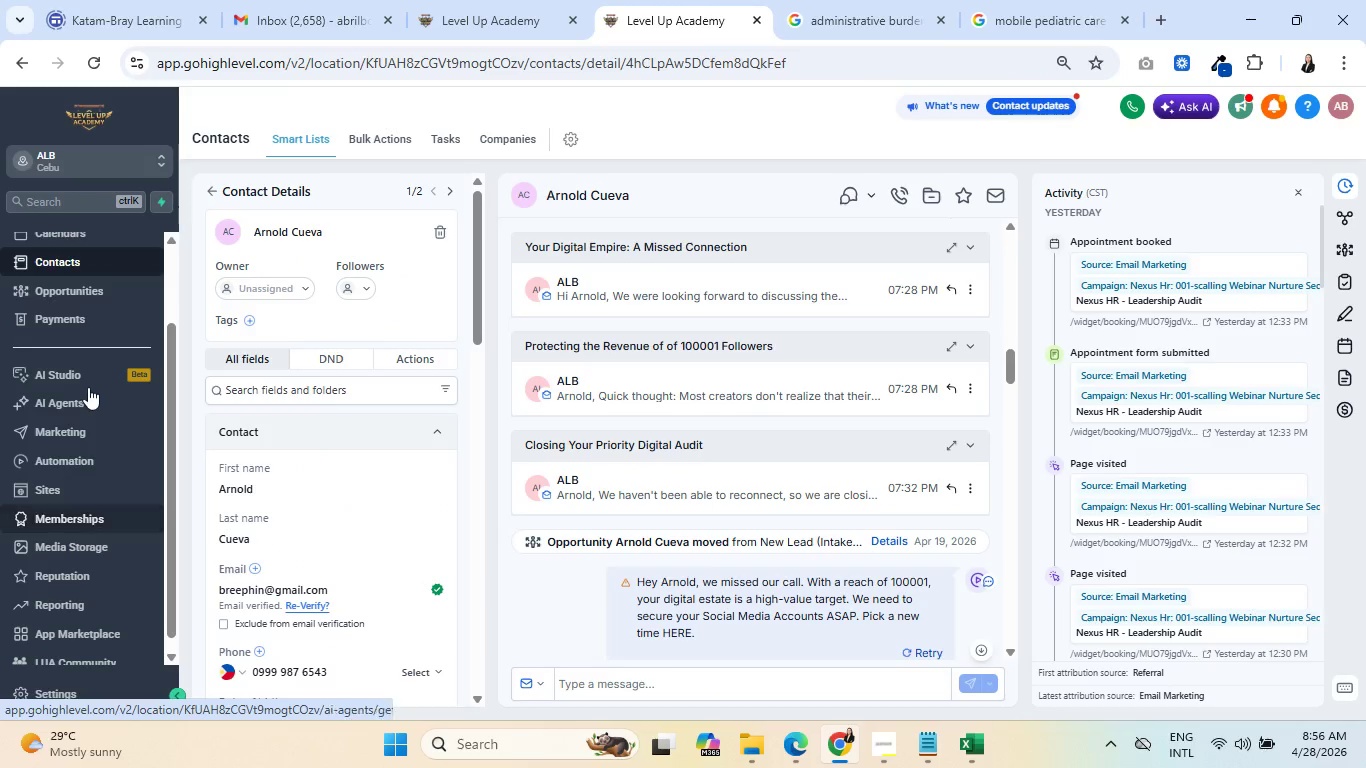 
scroll: coordinate [84, 384], scroll_direction: up, amount: 2.0
 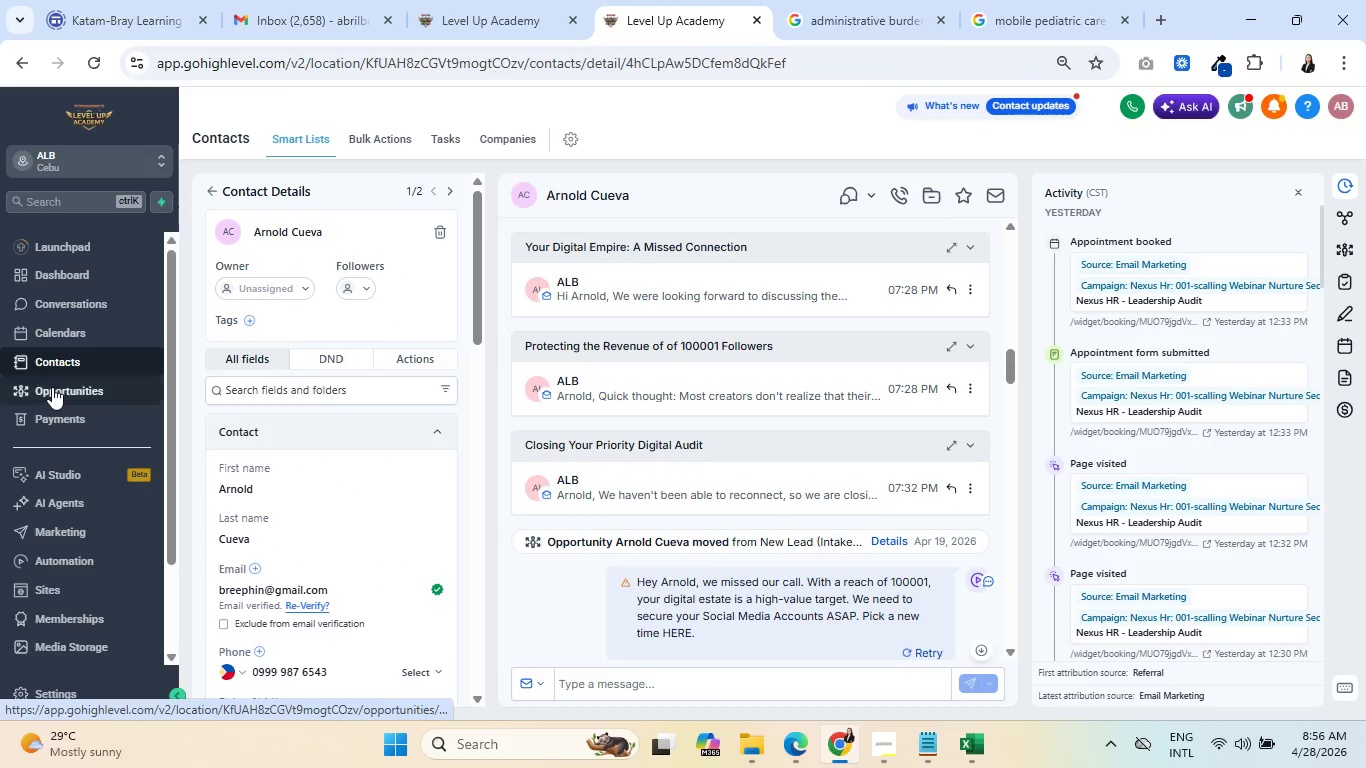 
left_click([52, 388])
 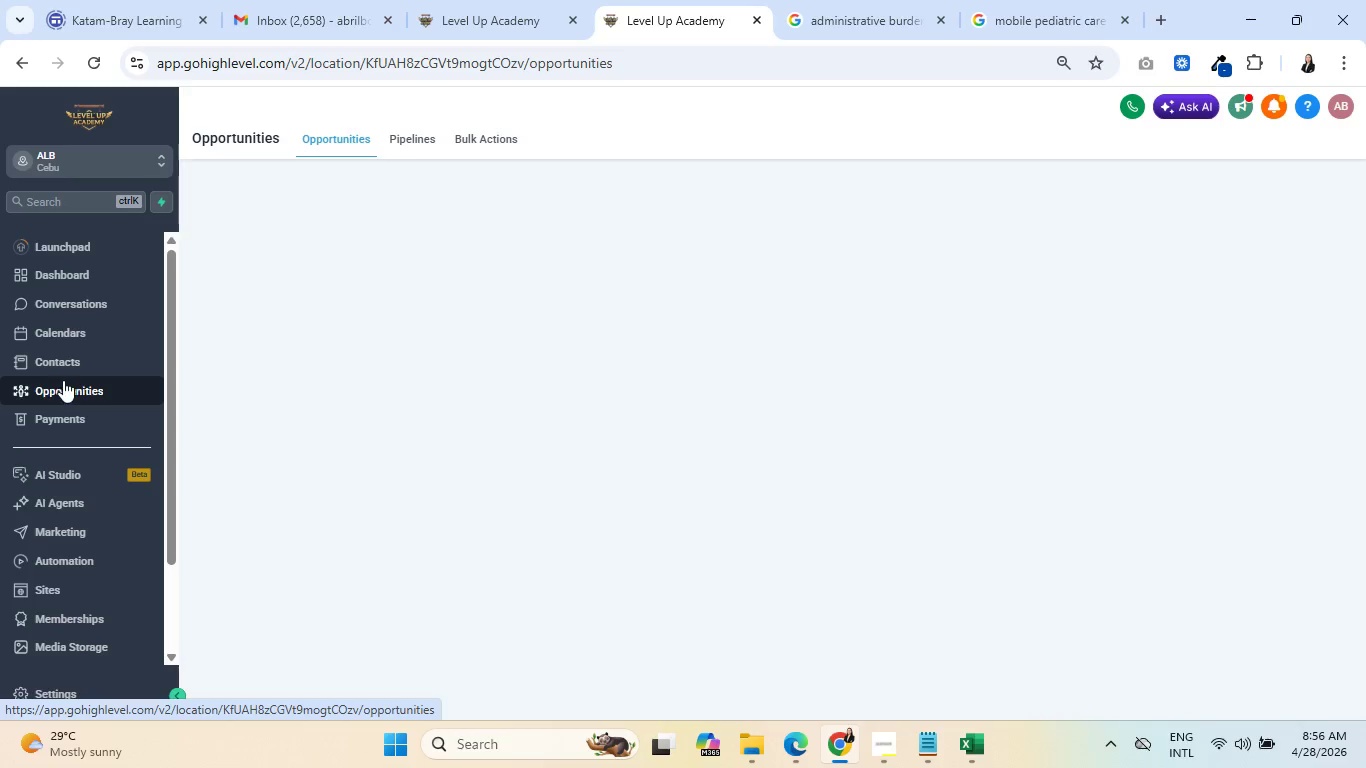 
mouse_move([328, 198])
 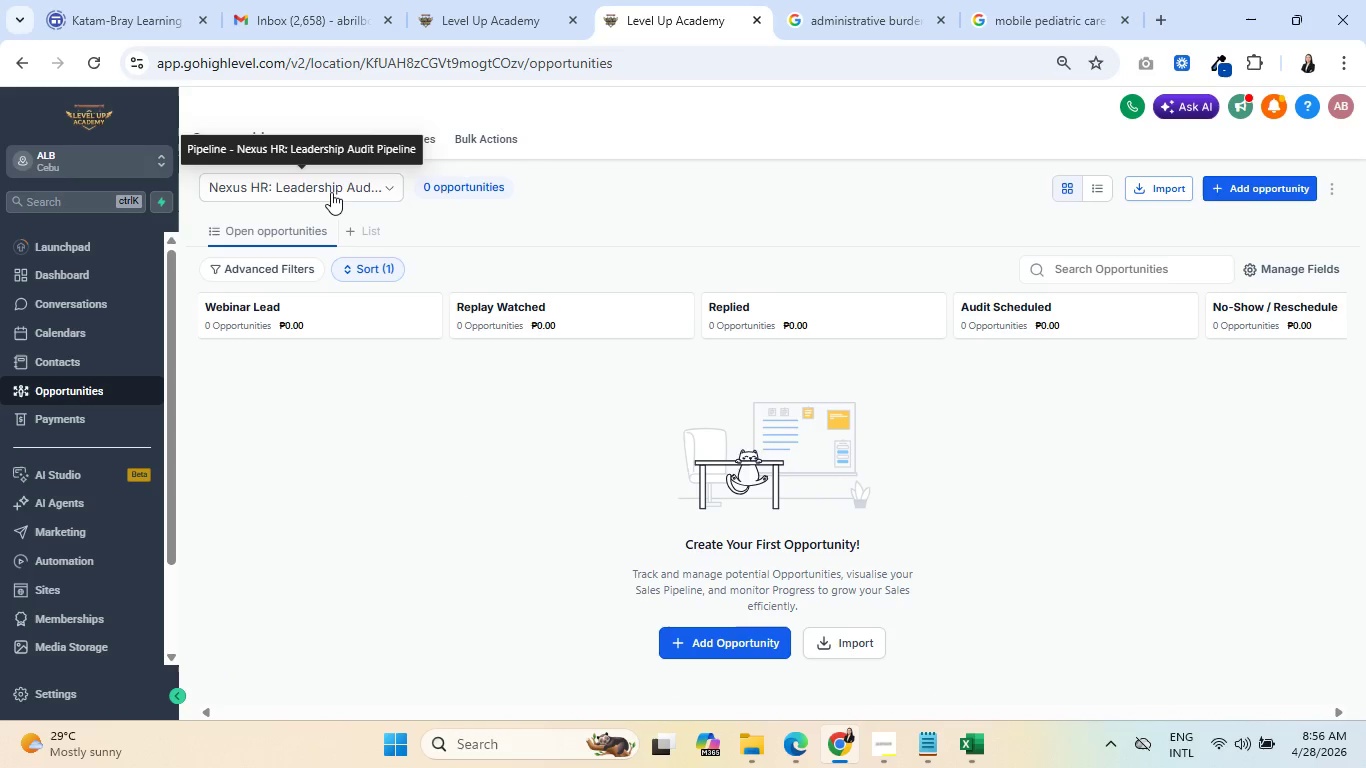 
left_click([331, 192])
 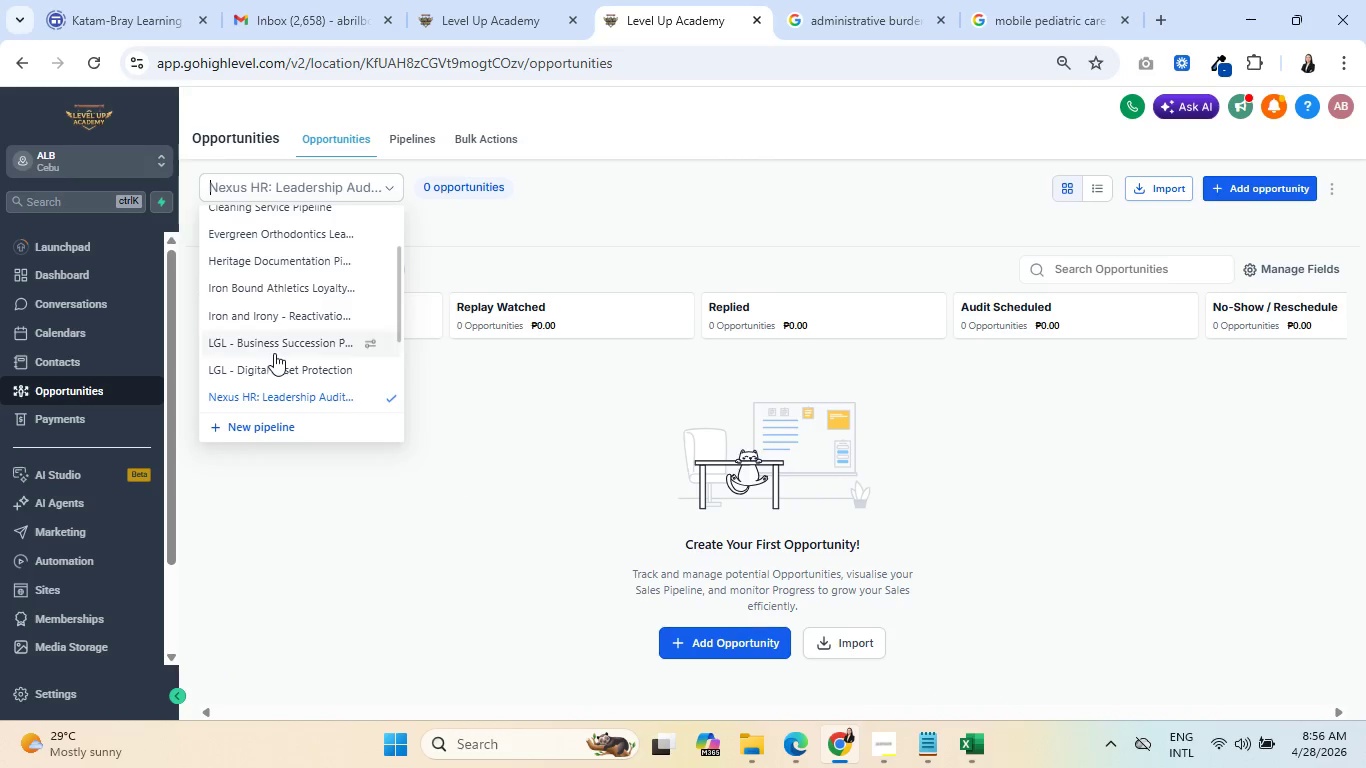 
scroll: coordinate [281, 351], scroll_direction: up, amount: 2.0
 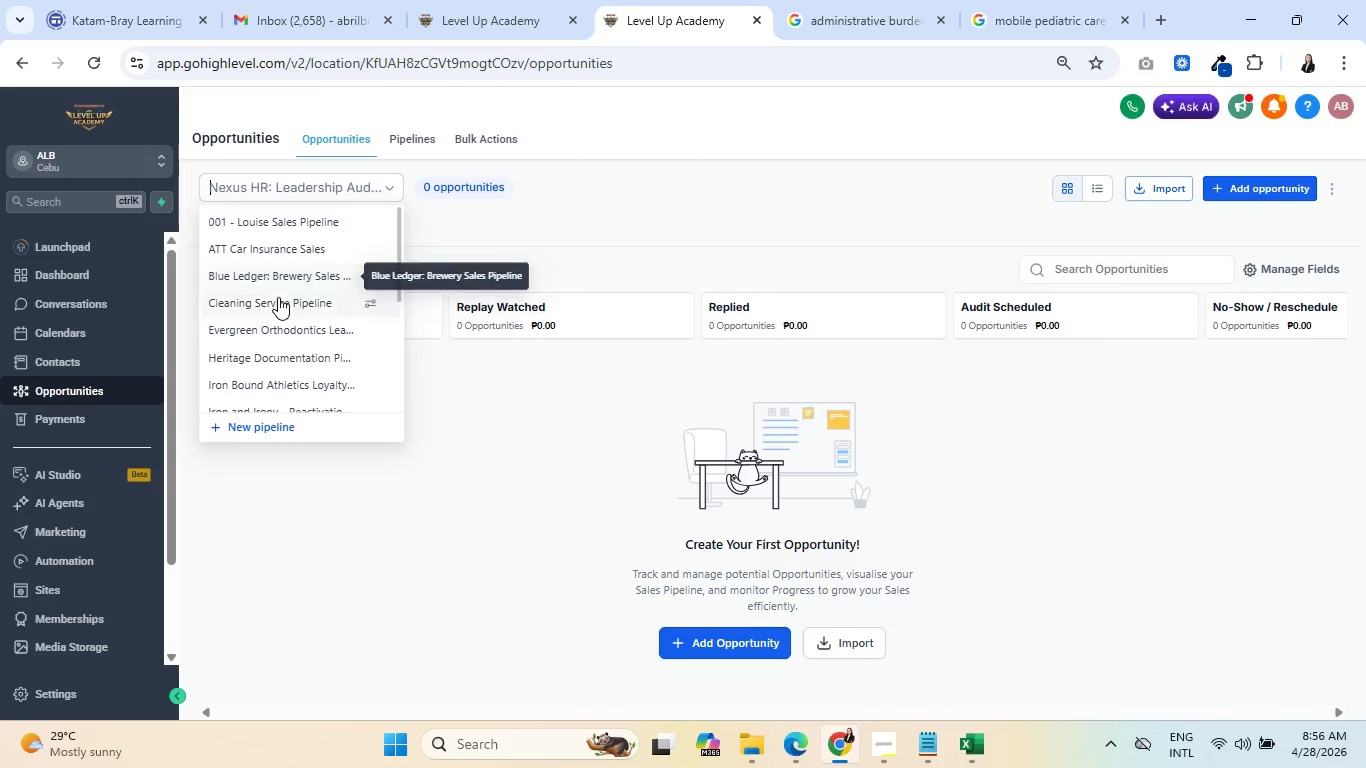 
scroll: coordinate [277, 314], scroll_direction: down, amount: 3.0